 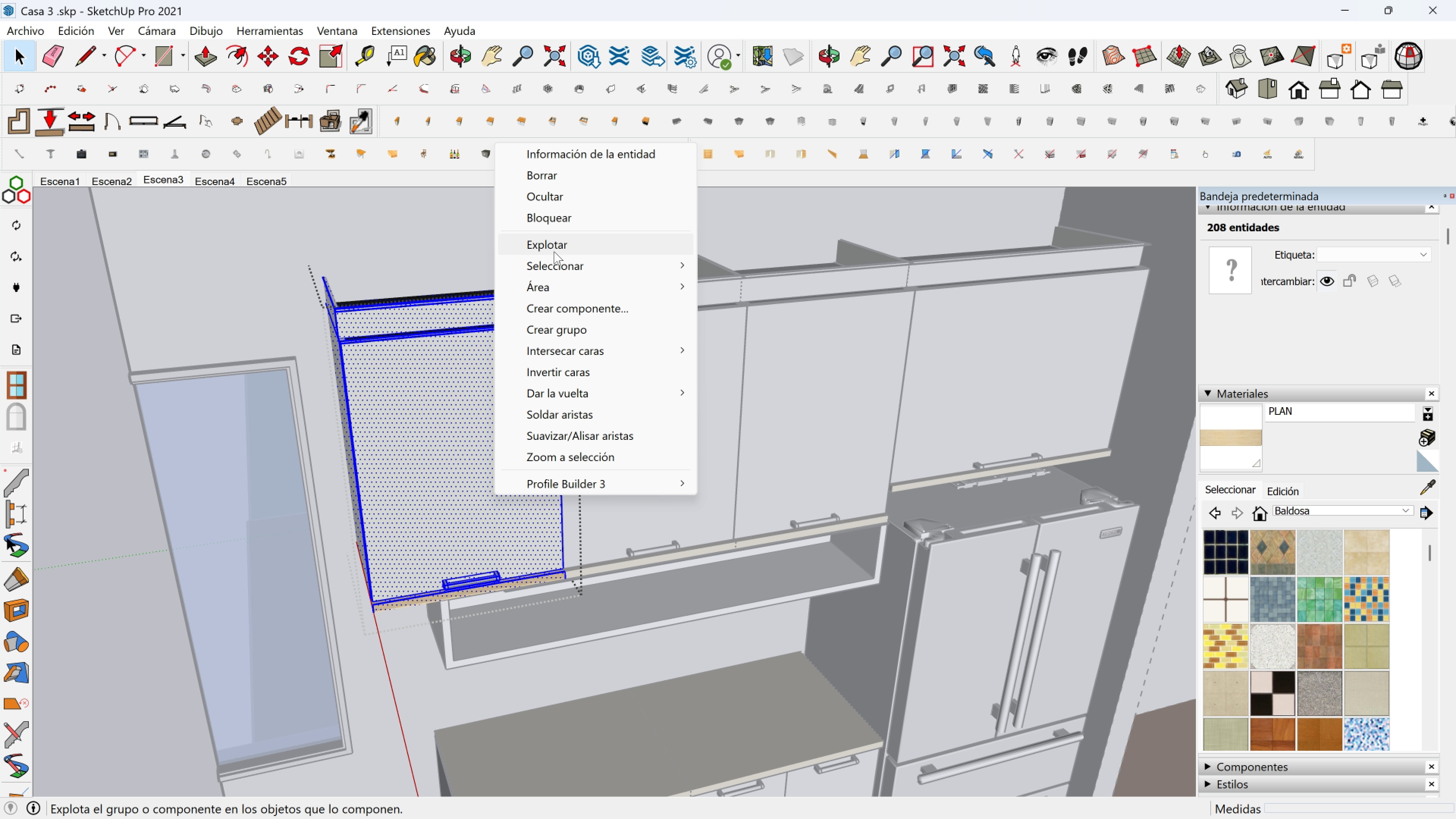 
left_click([562, 327])
 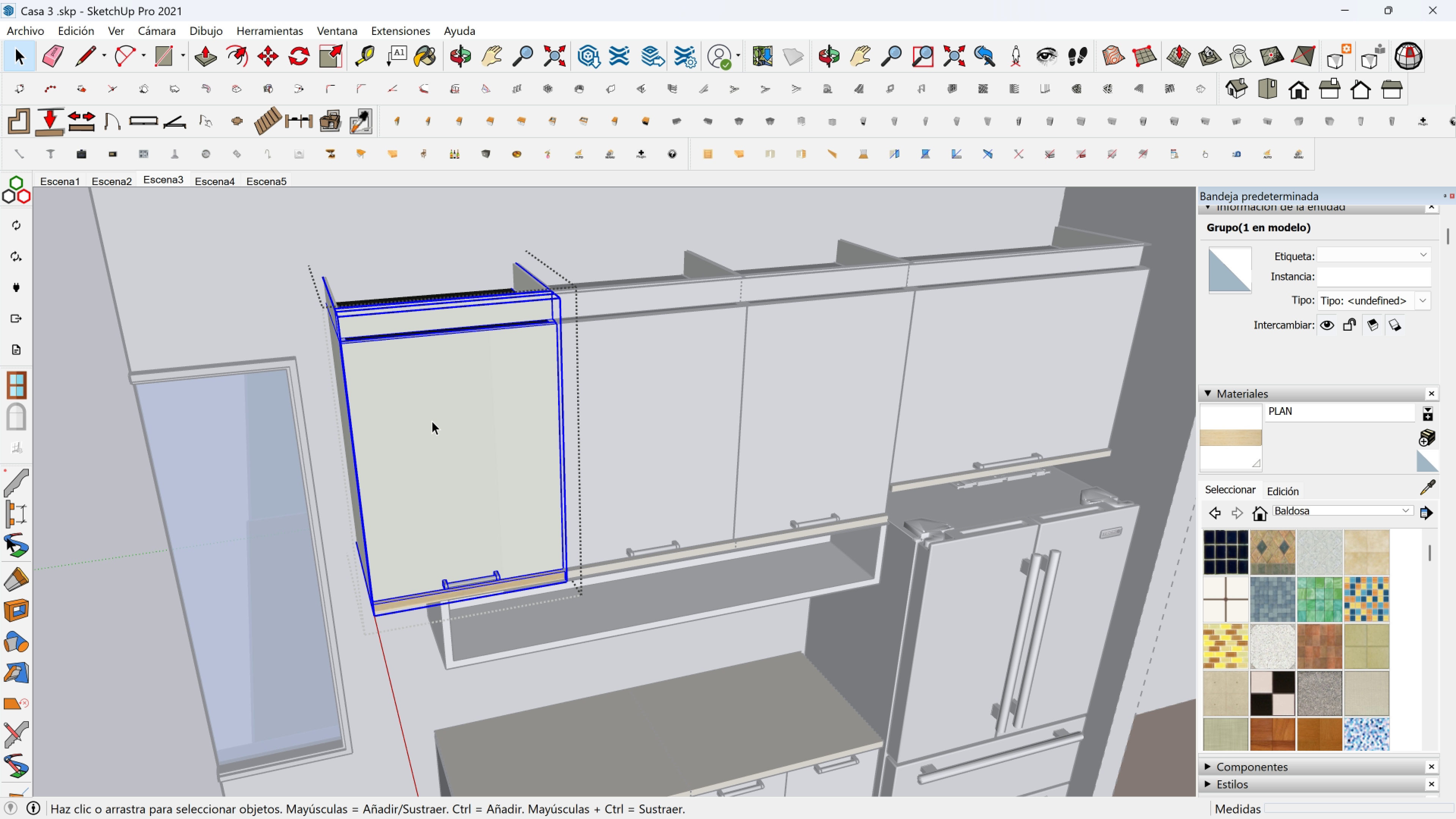 
key(Escape)
 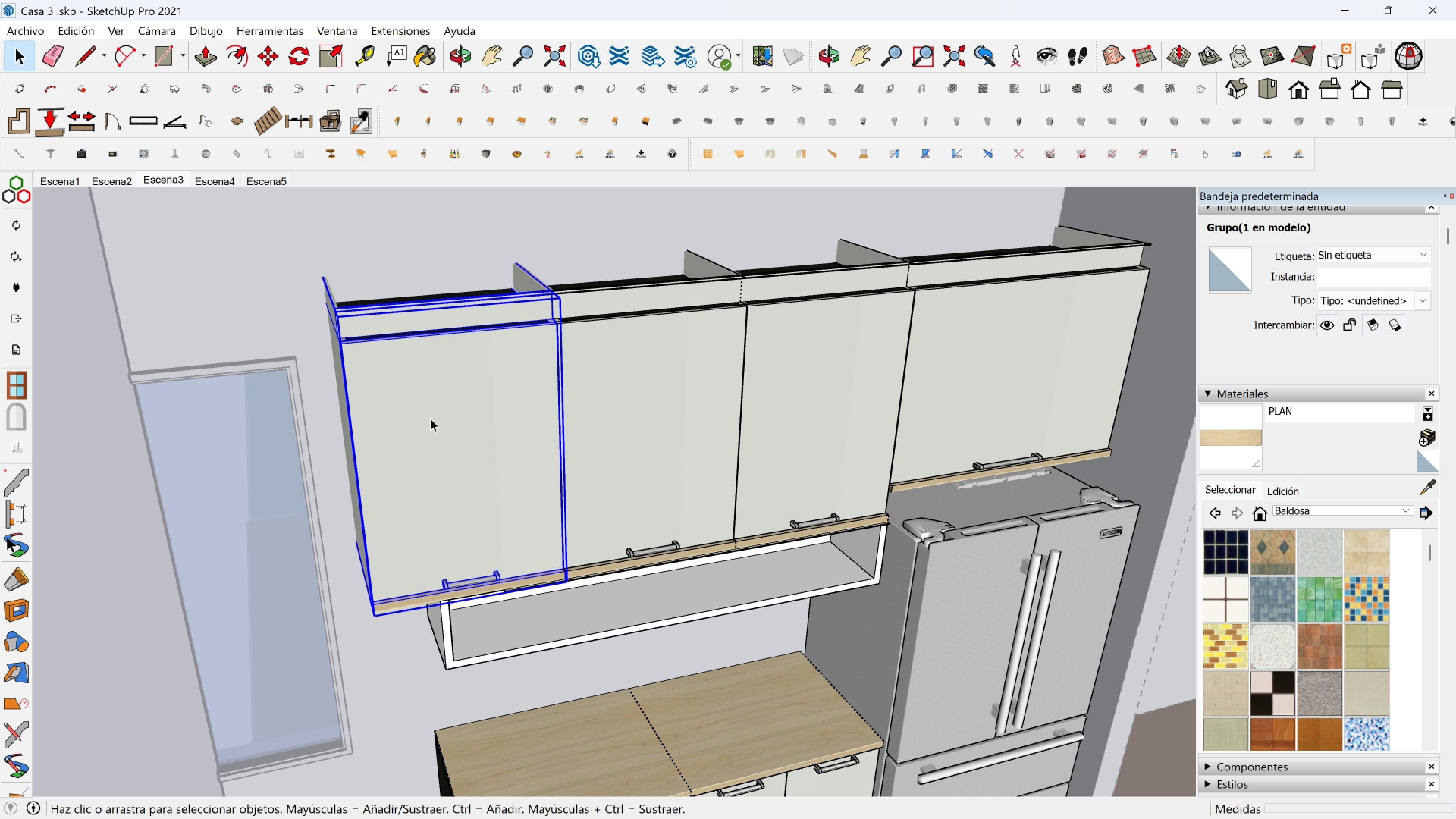 
left_click([430, 418])
 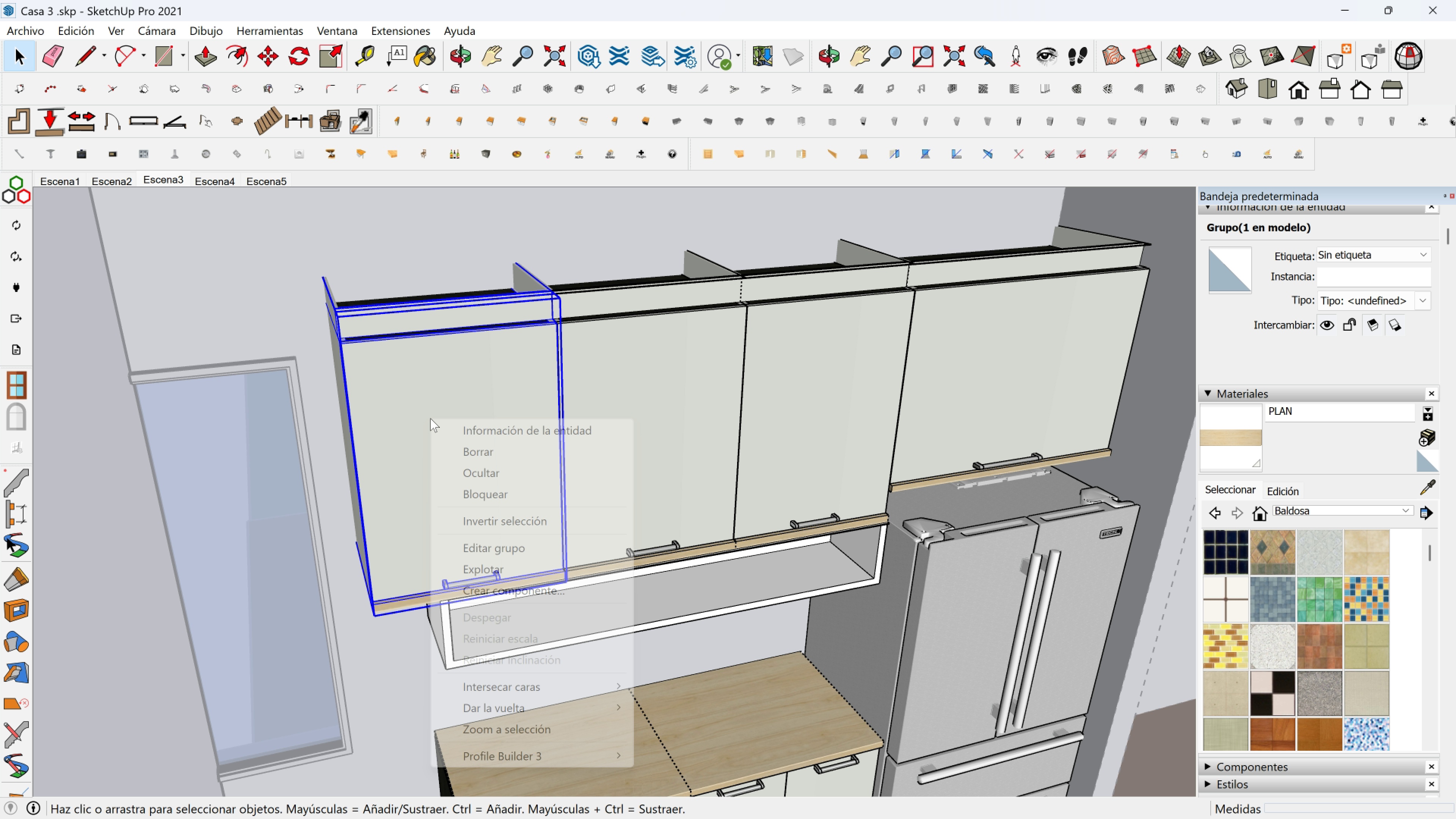 
right_click([430, 418])
 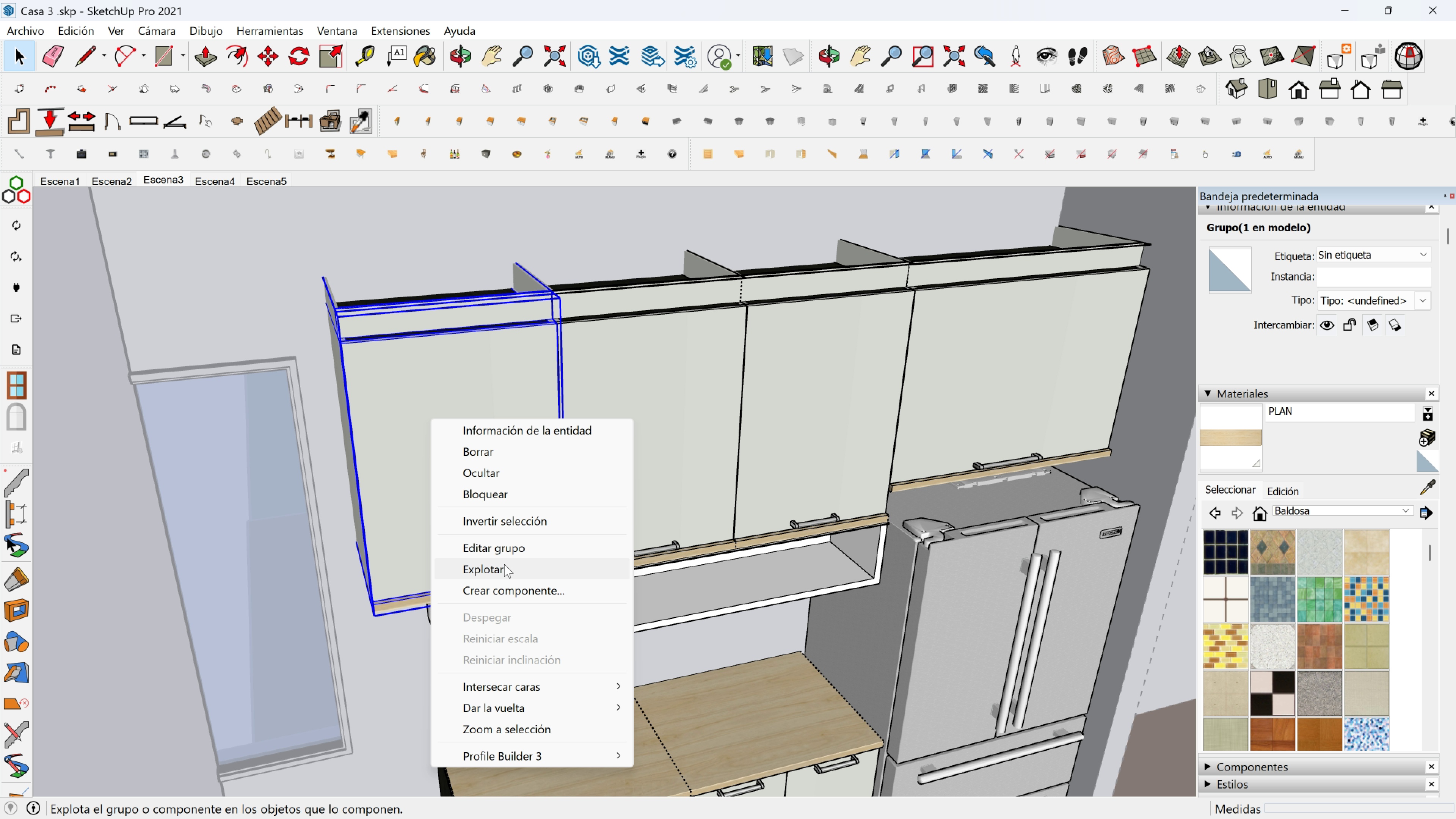 
left_click([504, 564])
 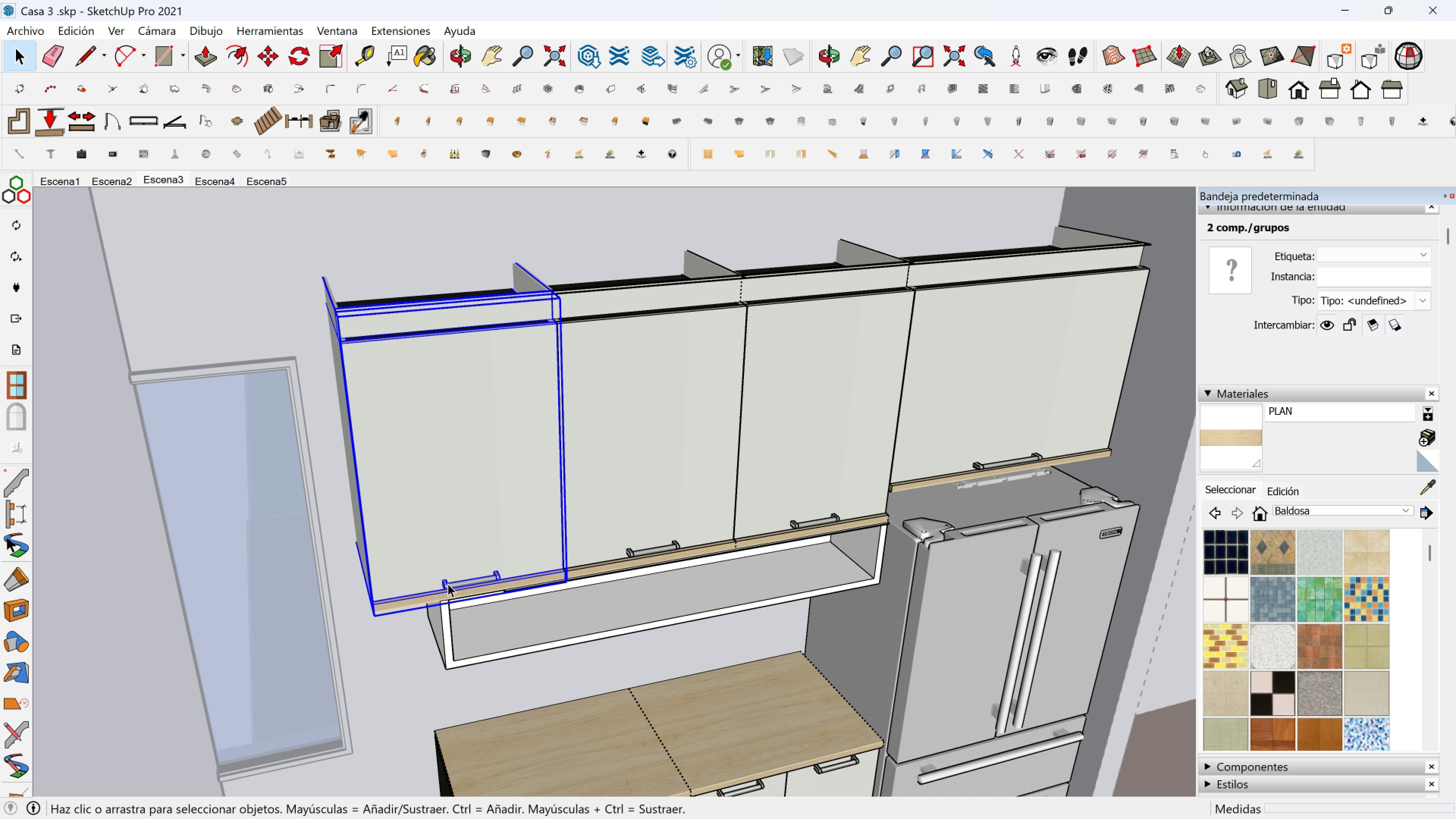 
double_click([448, 584])
 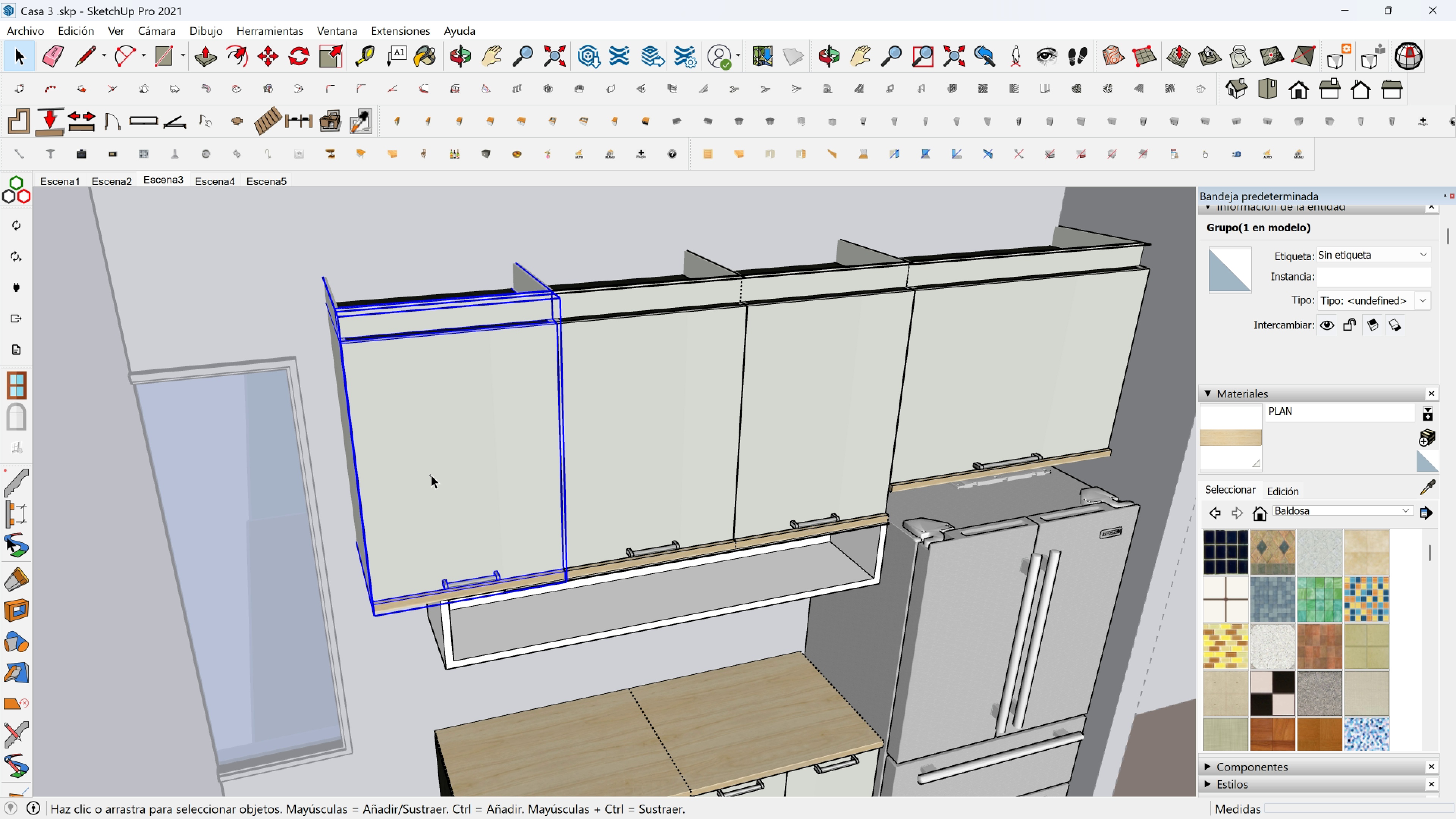 
double_click([431, 475])
 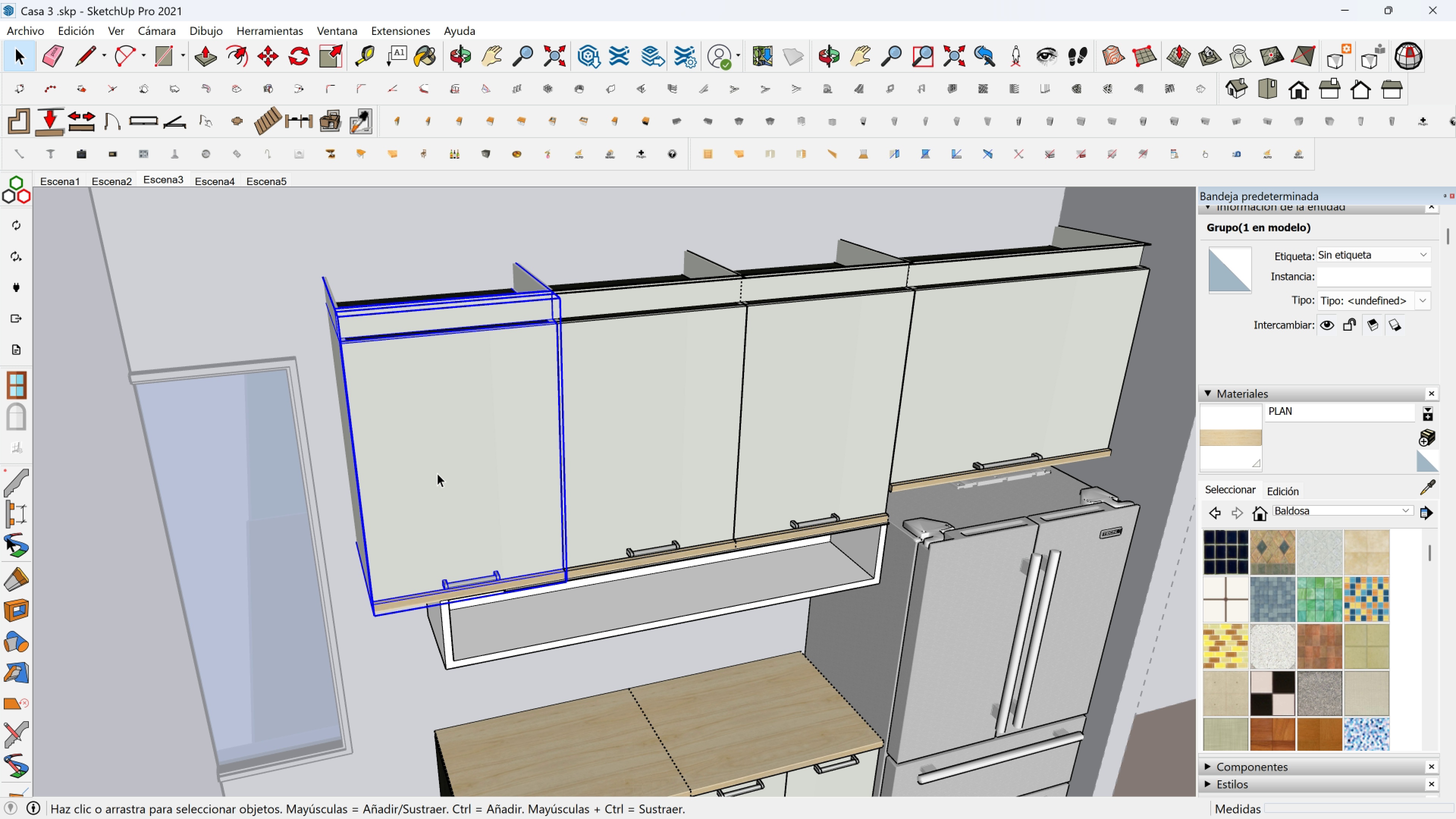 
double_click([437, 473])